 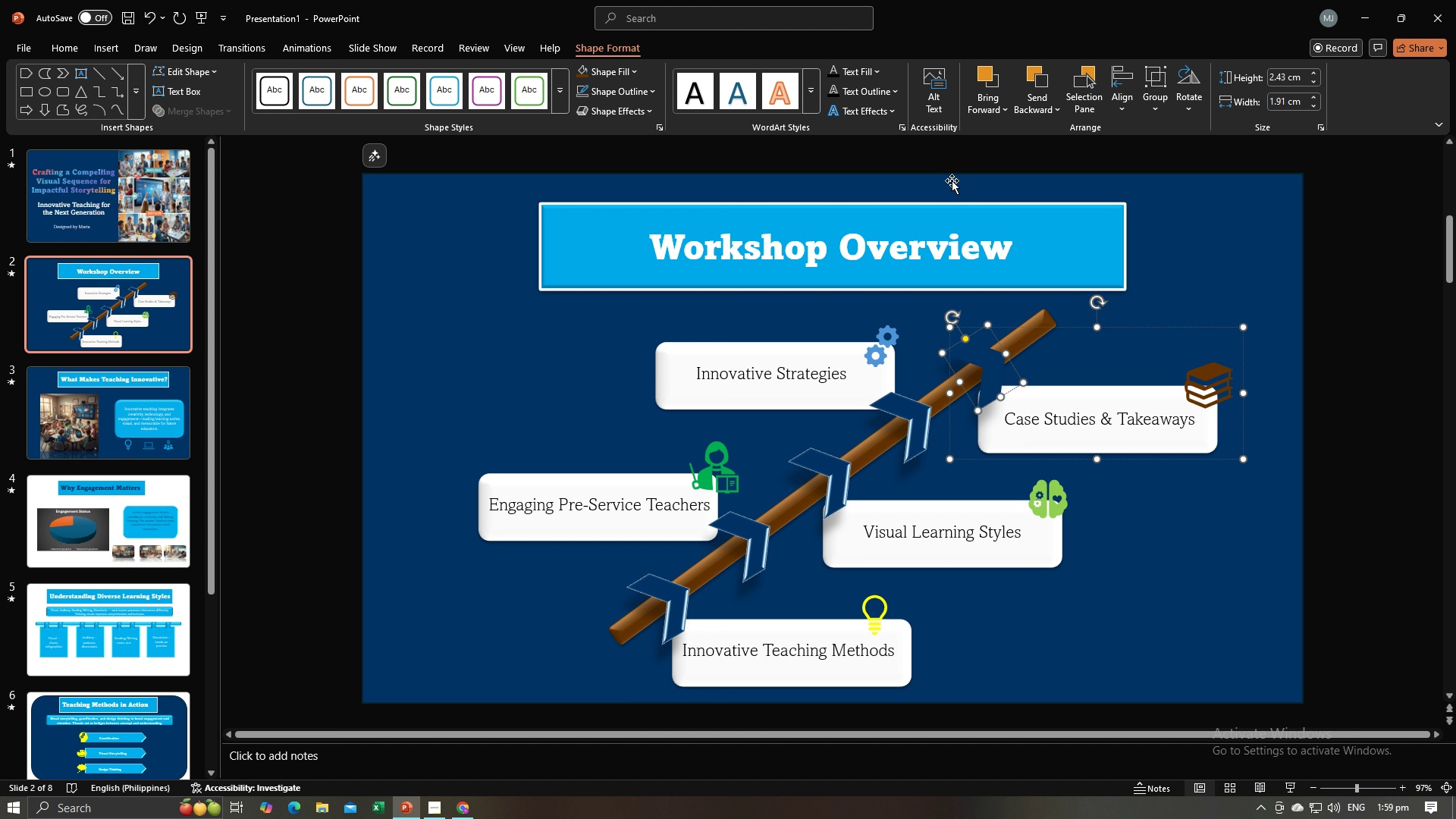 
left_click([589, 39])
 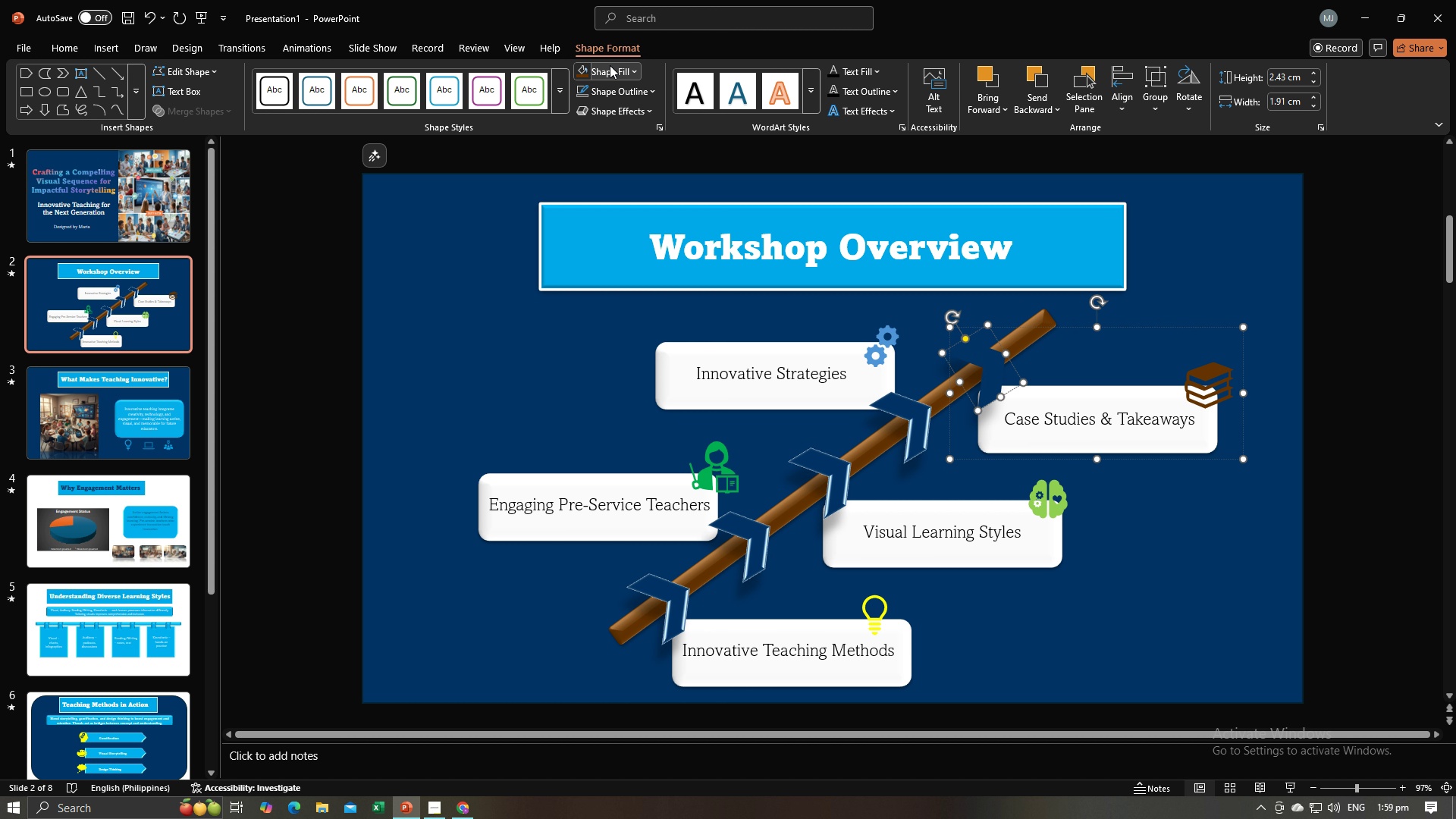 
left_click([610, 65])
 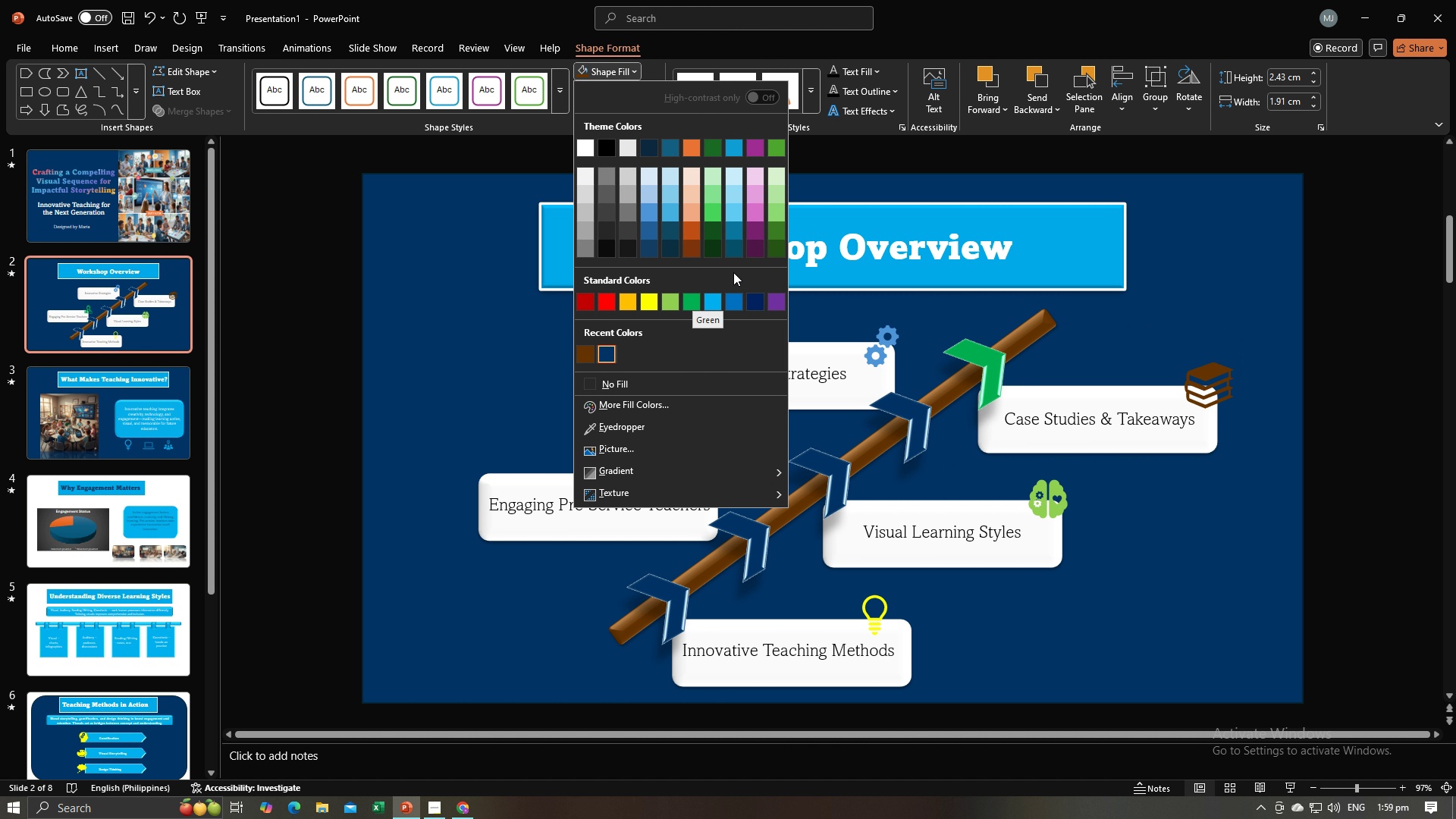 
left_click([773, 255])
 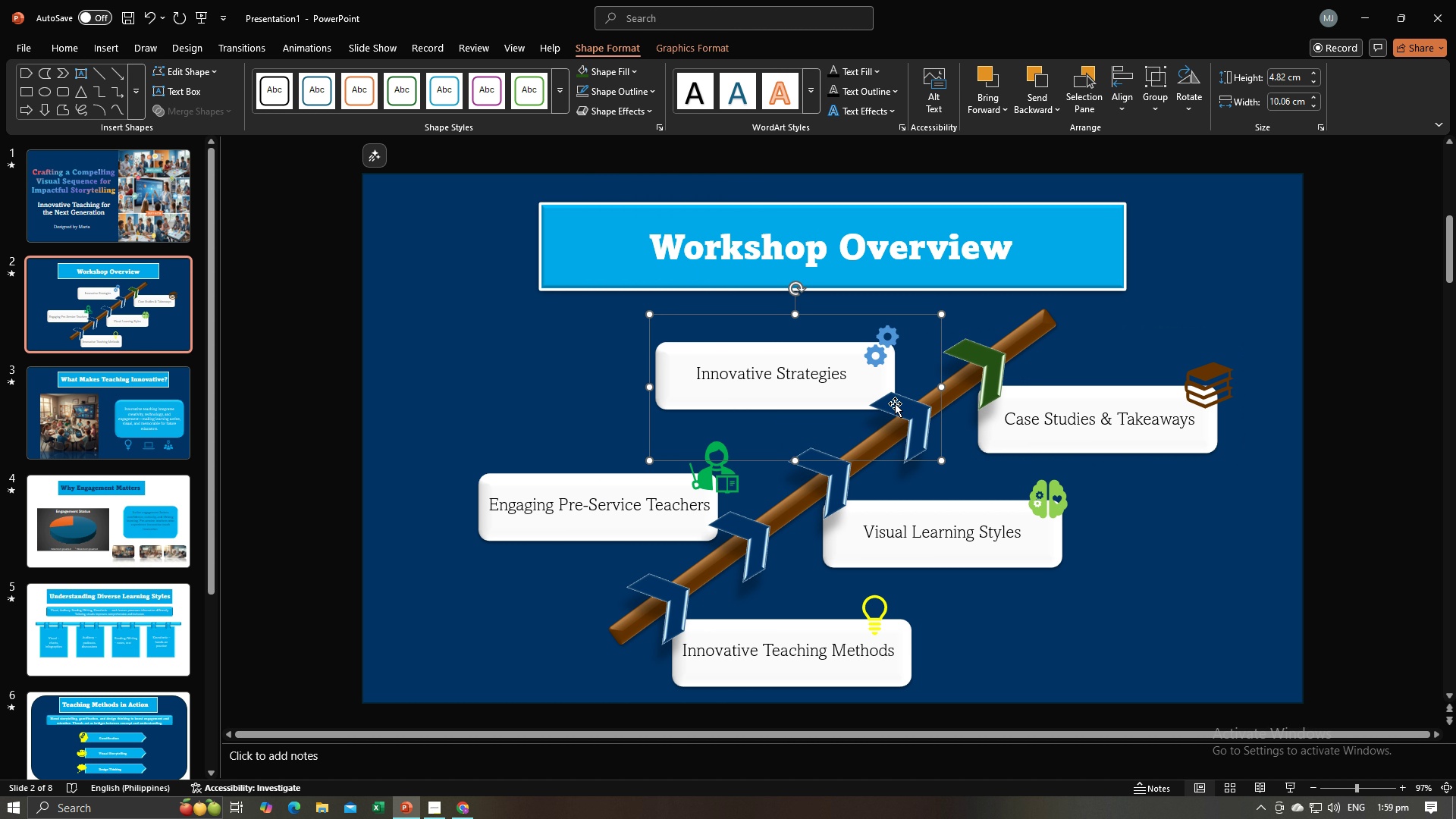 
double_click([895, 403])
 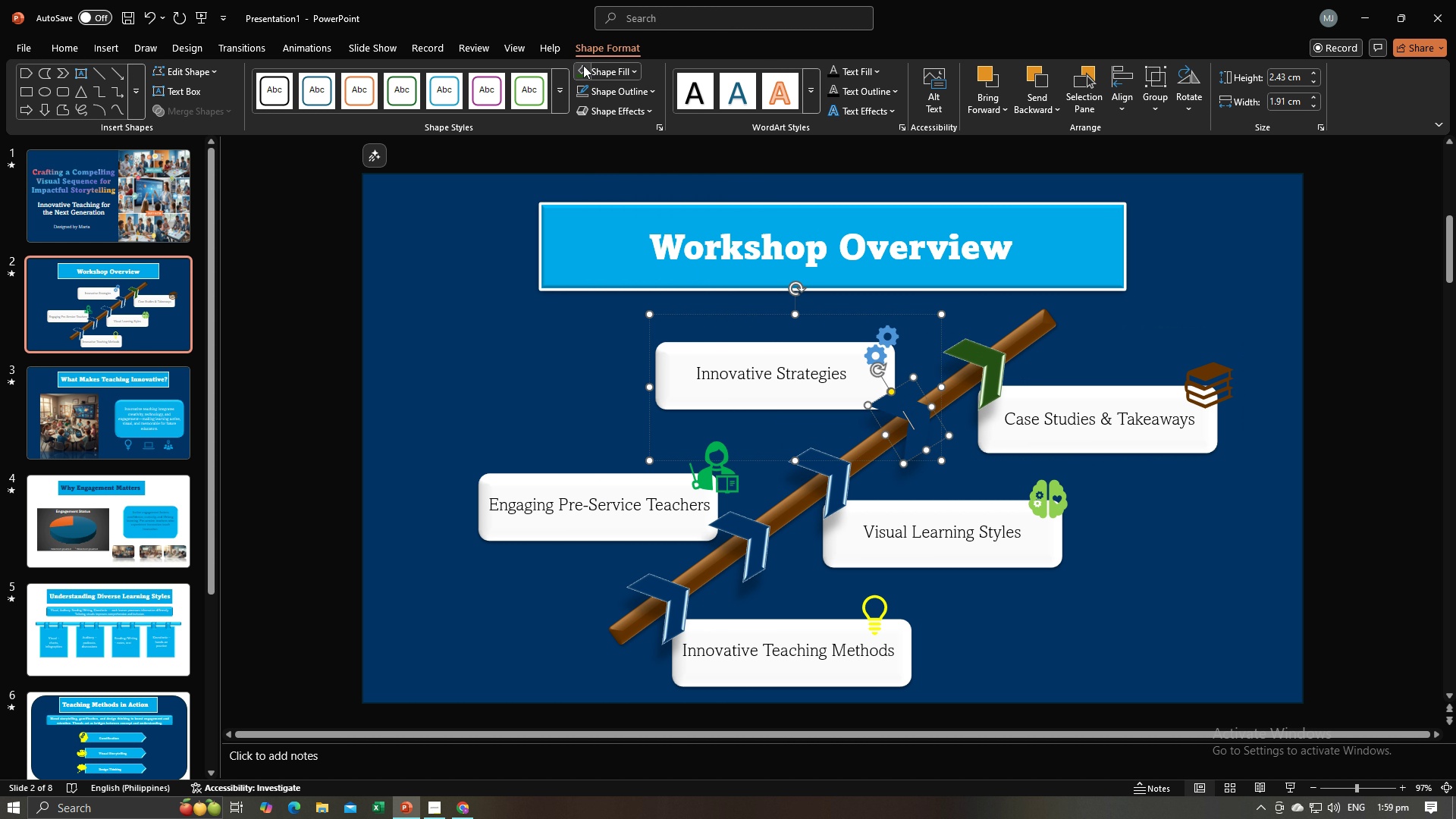 
left_click([583, 65])
 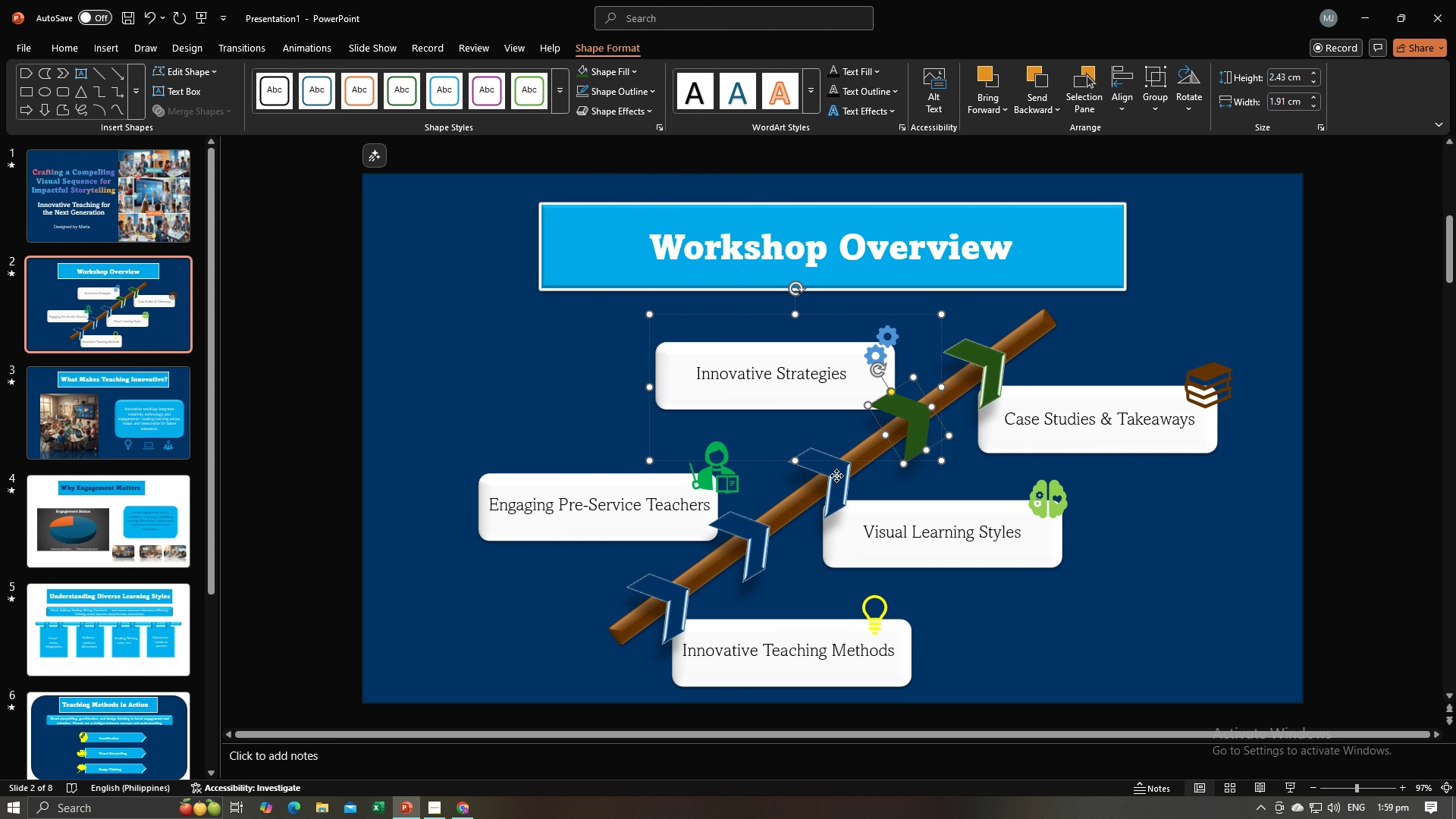 
double_click([836, 475])
 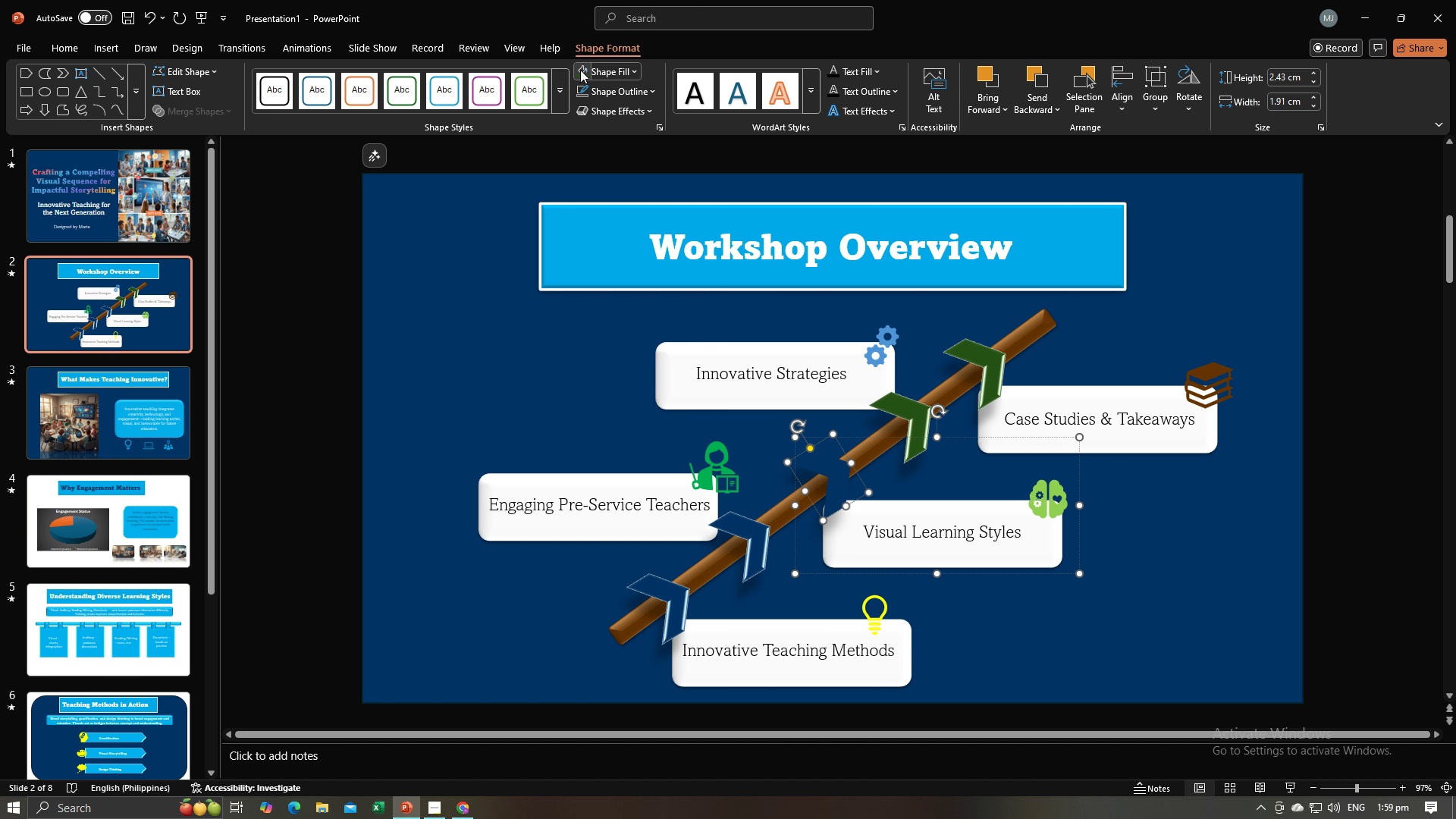 
left_click([580, 70])
 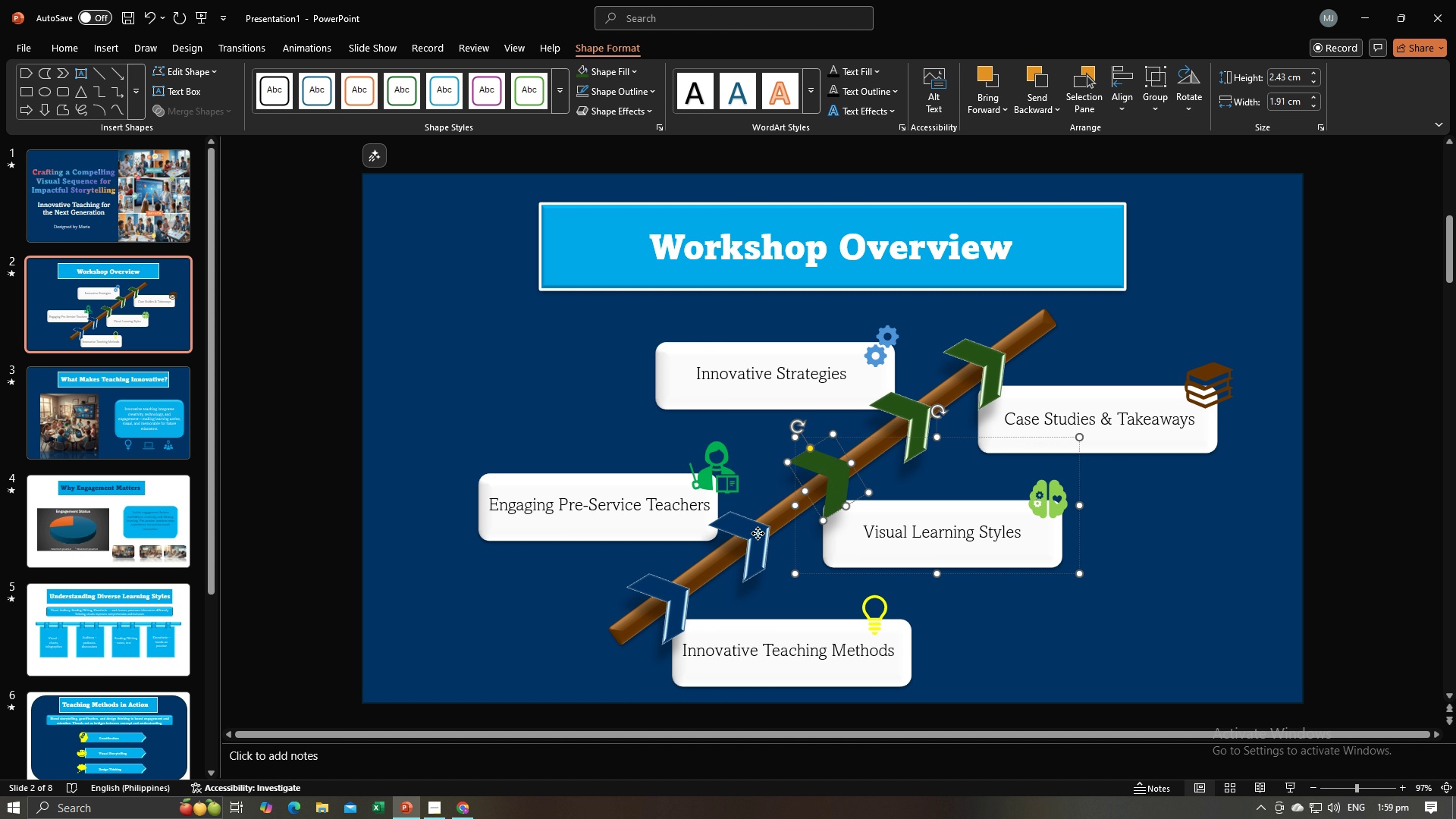 
double_click([758, 533])
 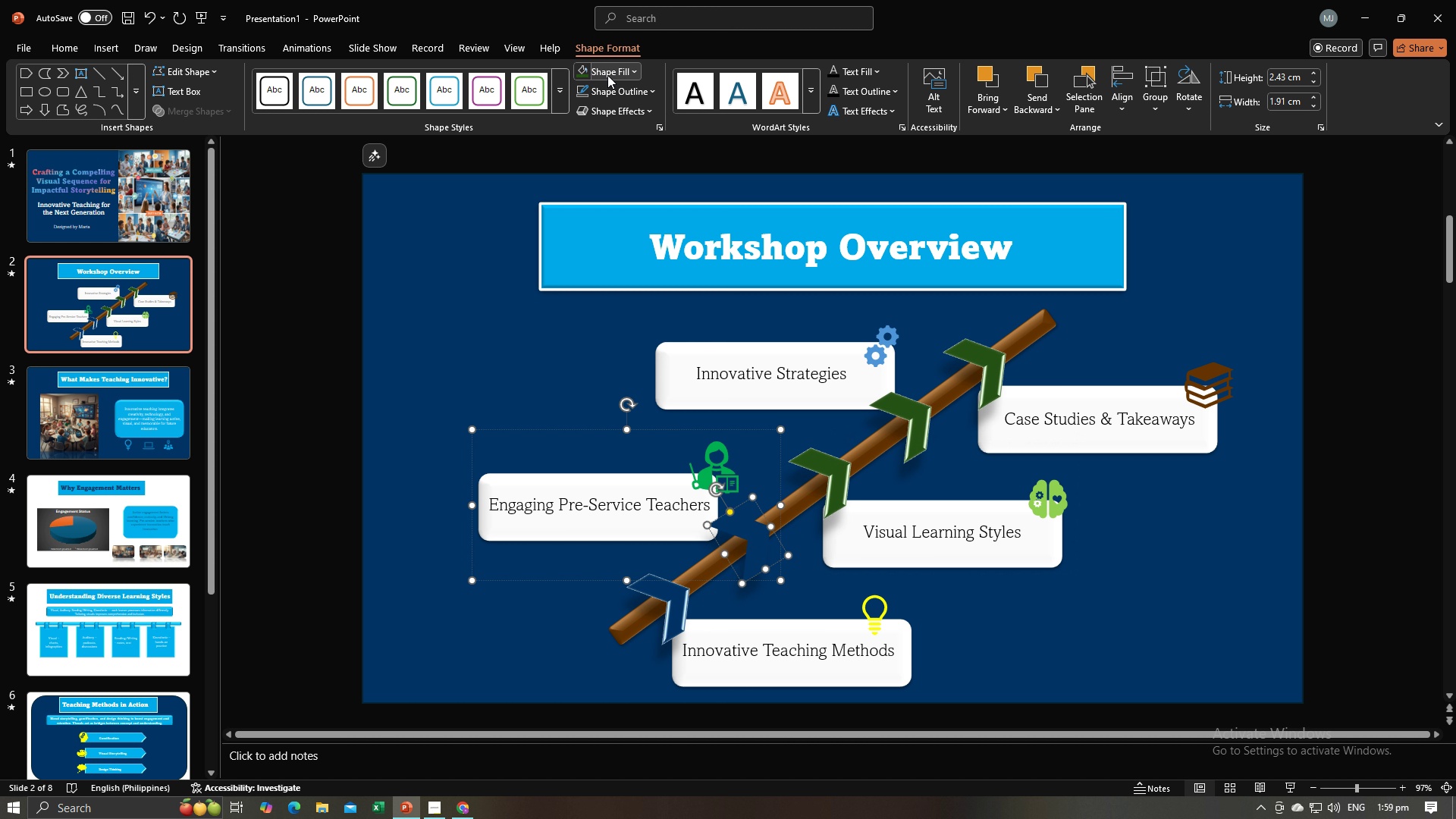 
left_click([607, 75])
 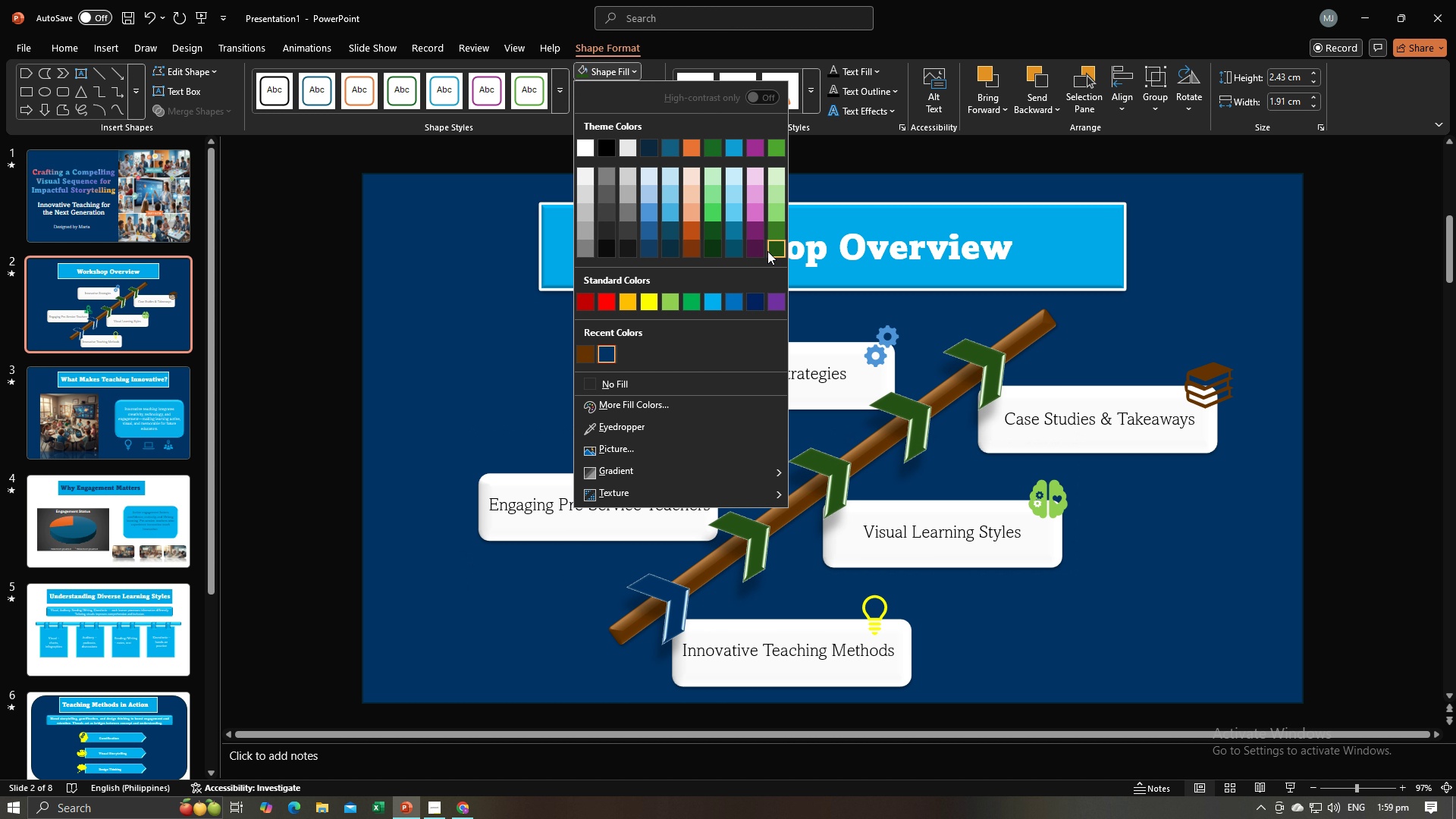 
left_click([767, 251])
 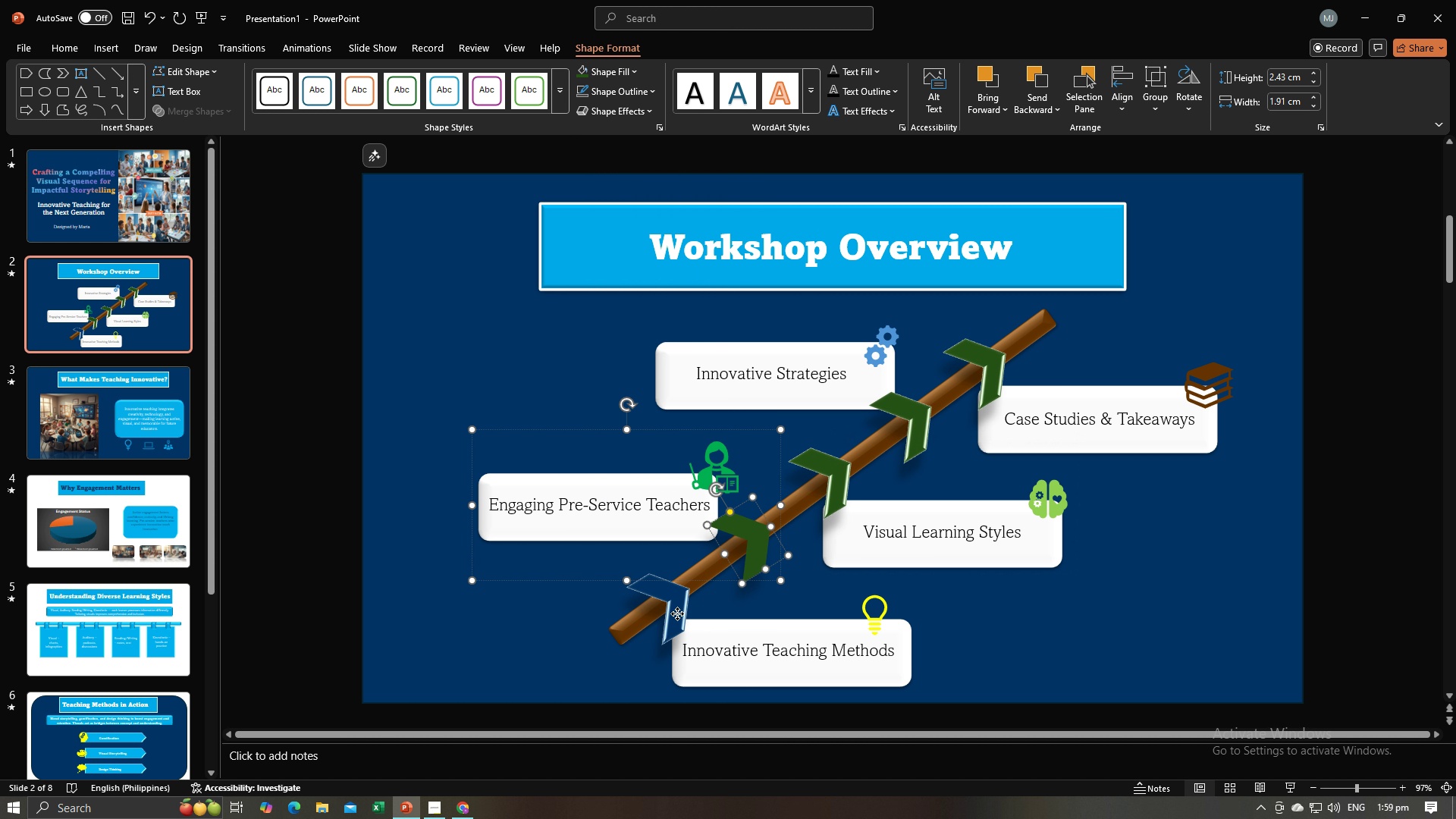 
double_click([677, 613])
 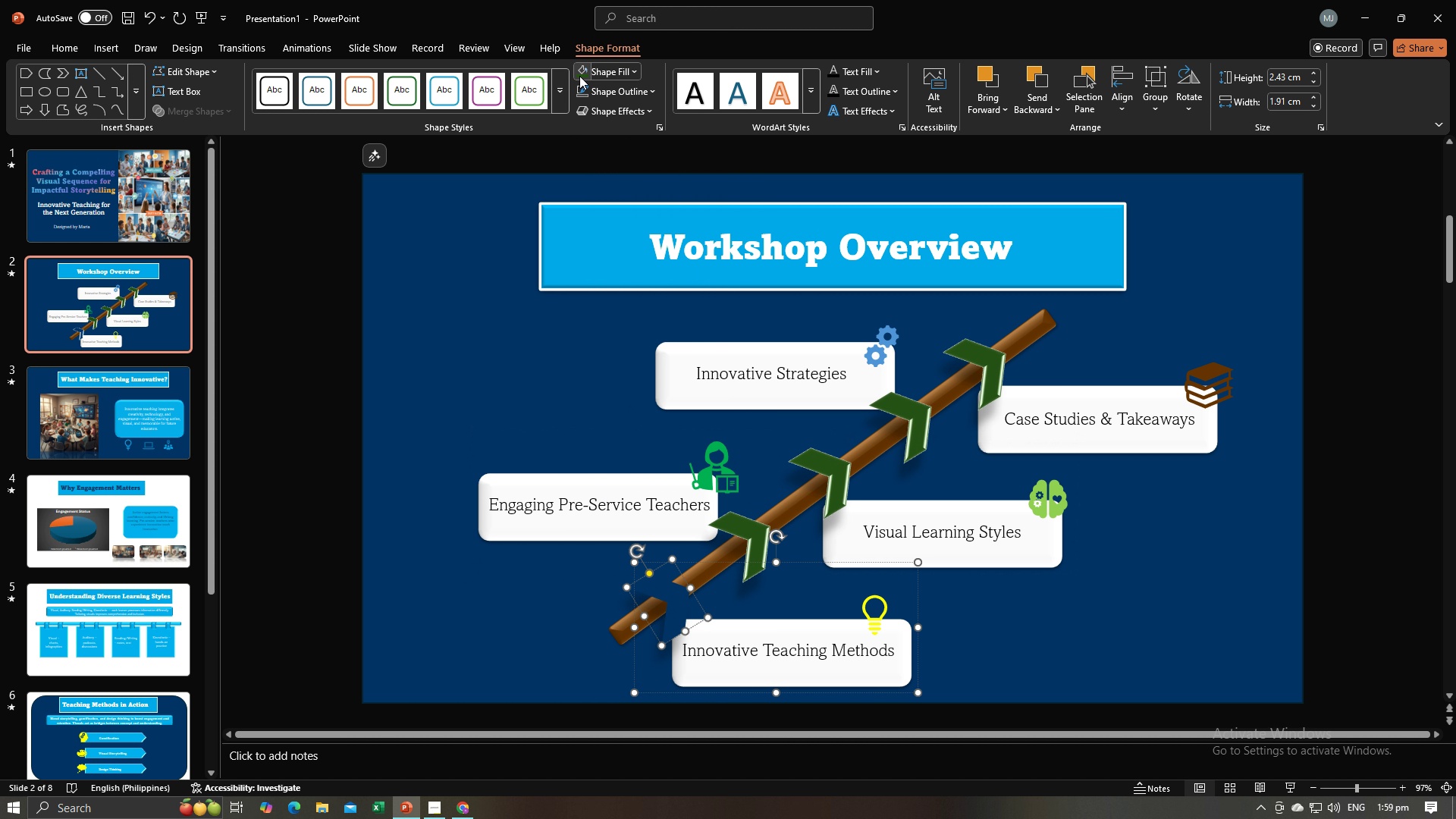 
left_click([579, 73])
 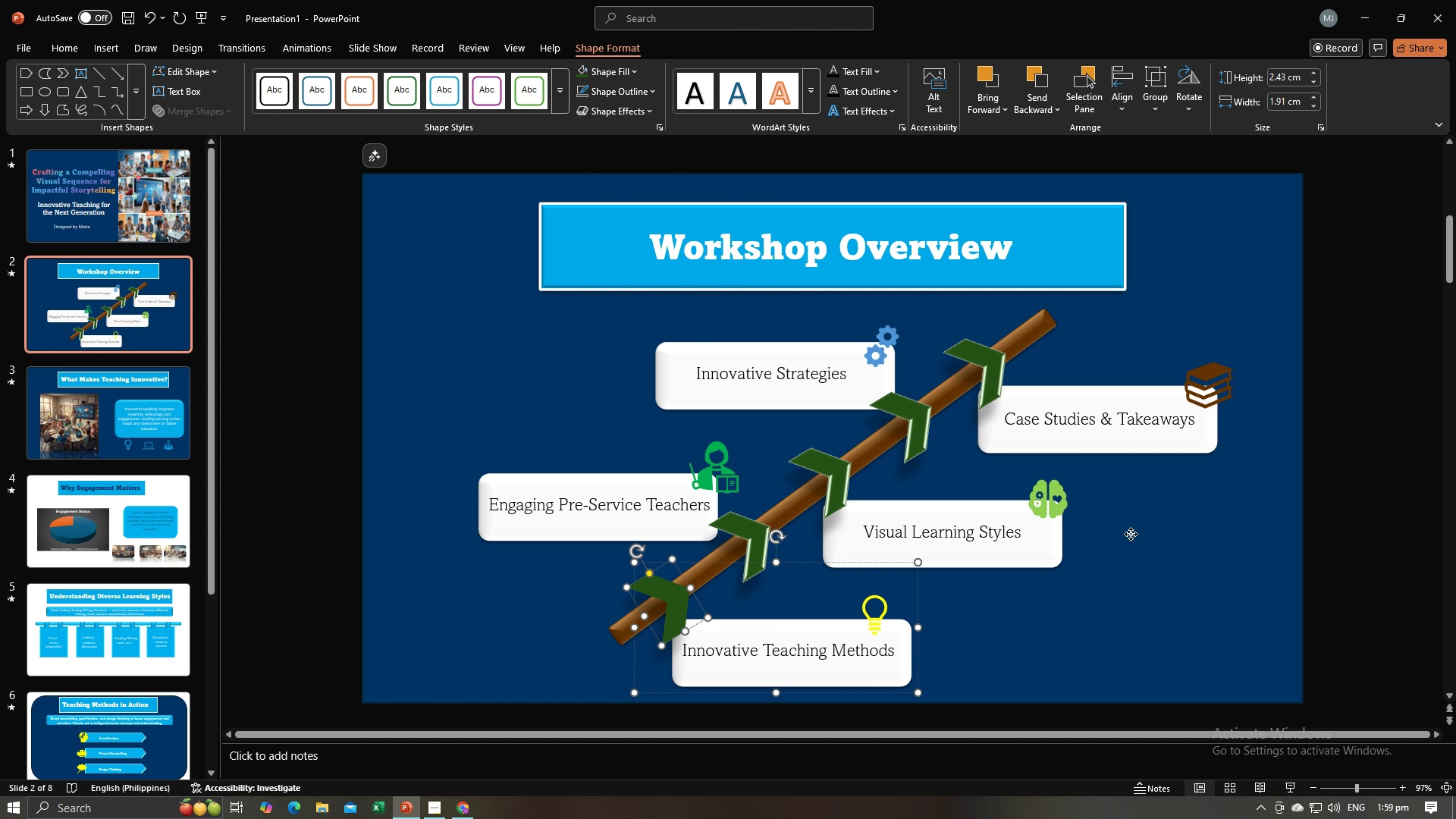 